 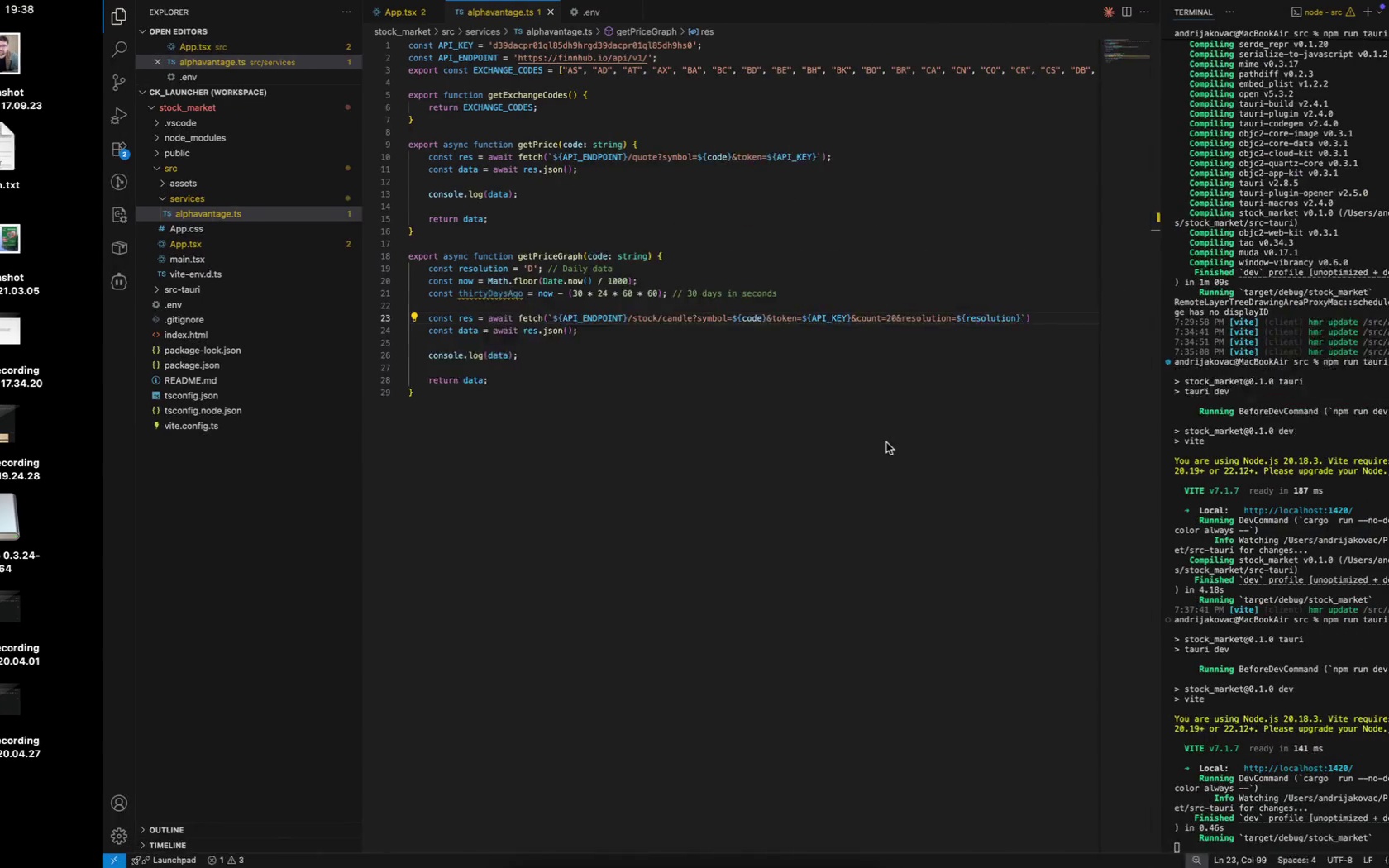 
key(Control+ArrowLeft)
 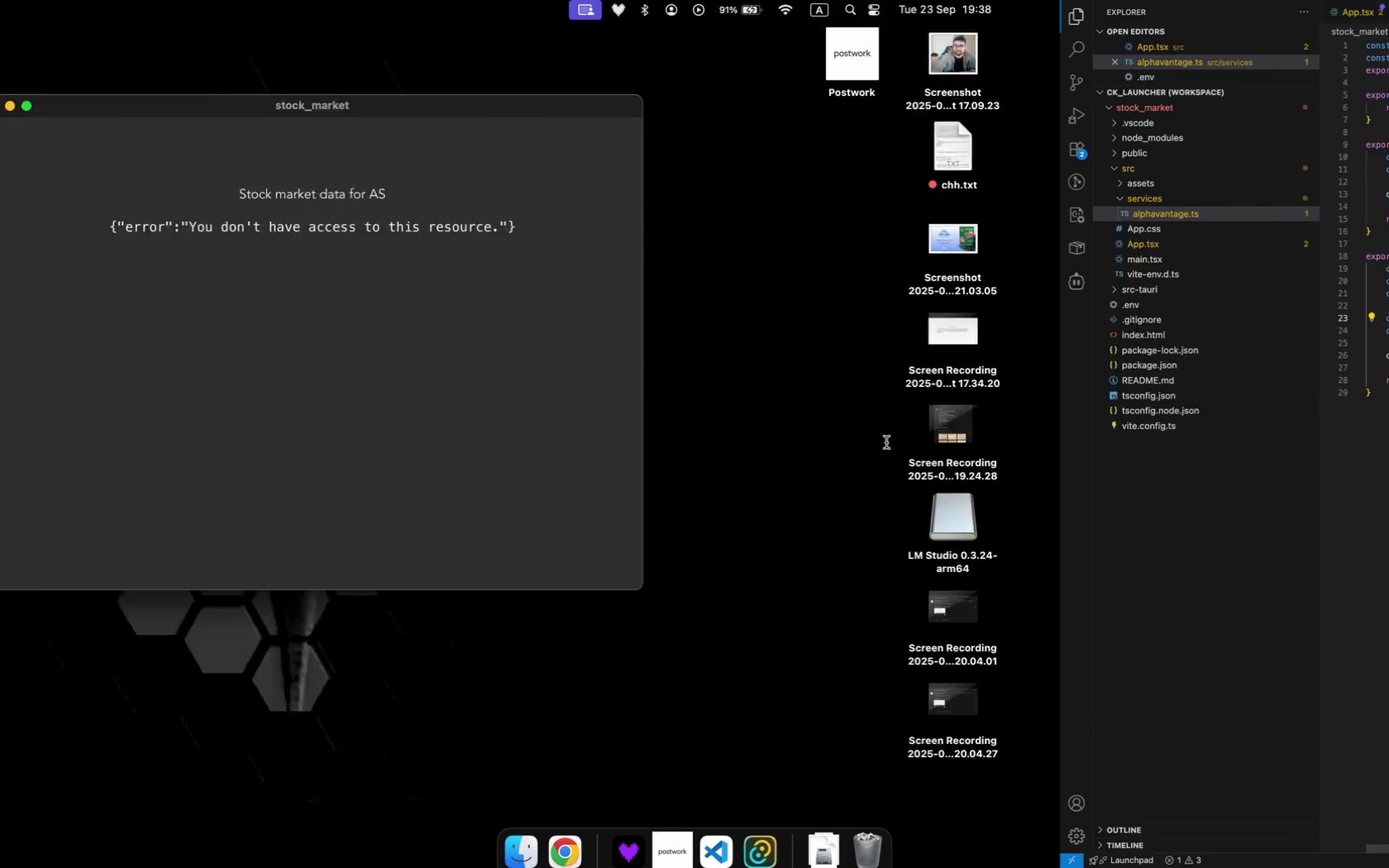 
key(Control+ArrowLeft)
 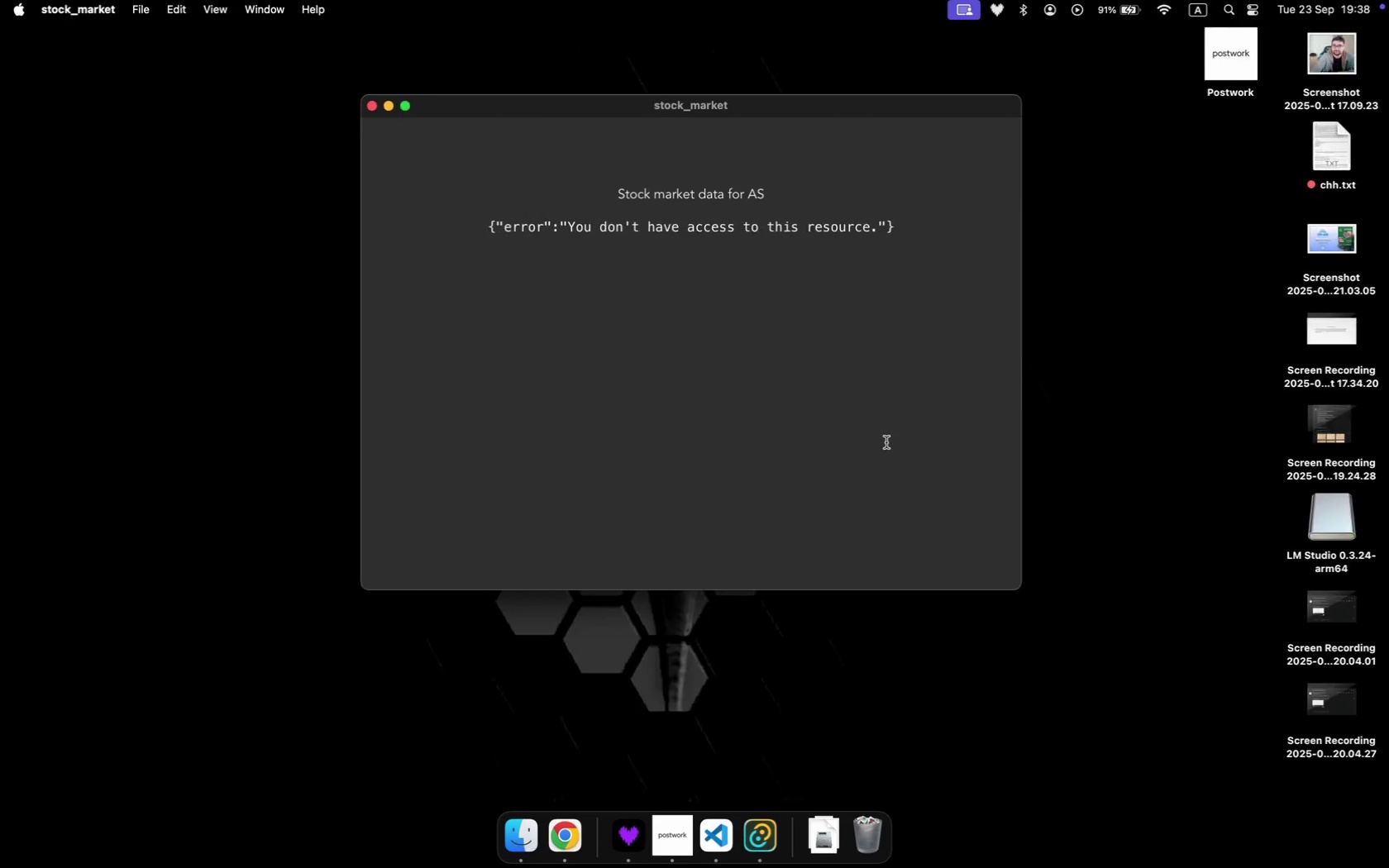 
key(Control+ArrowRight)
 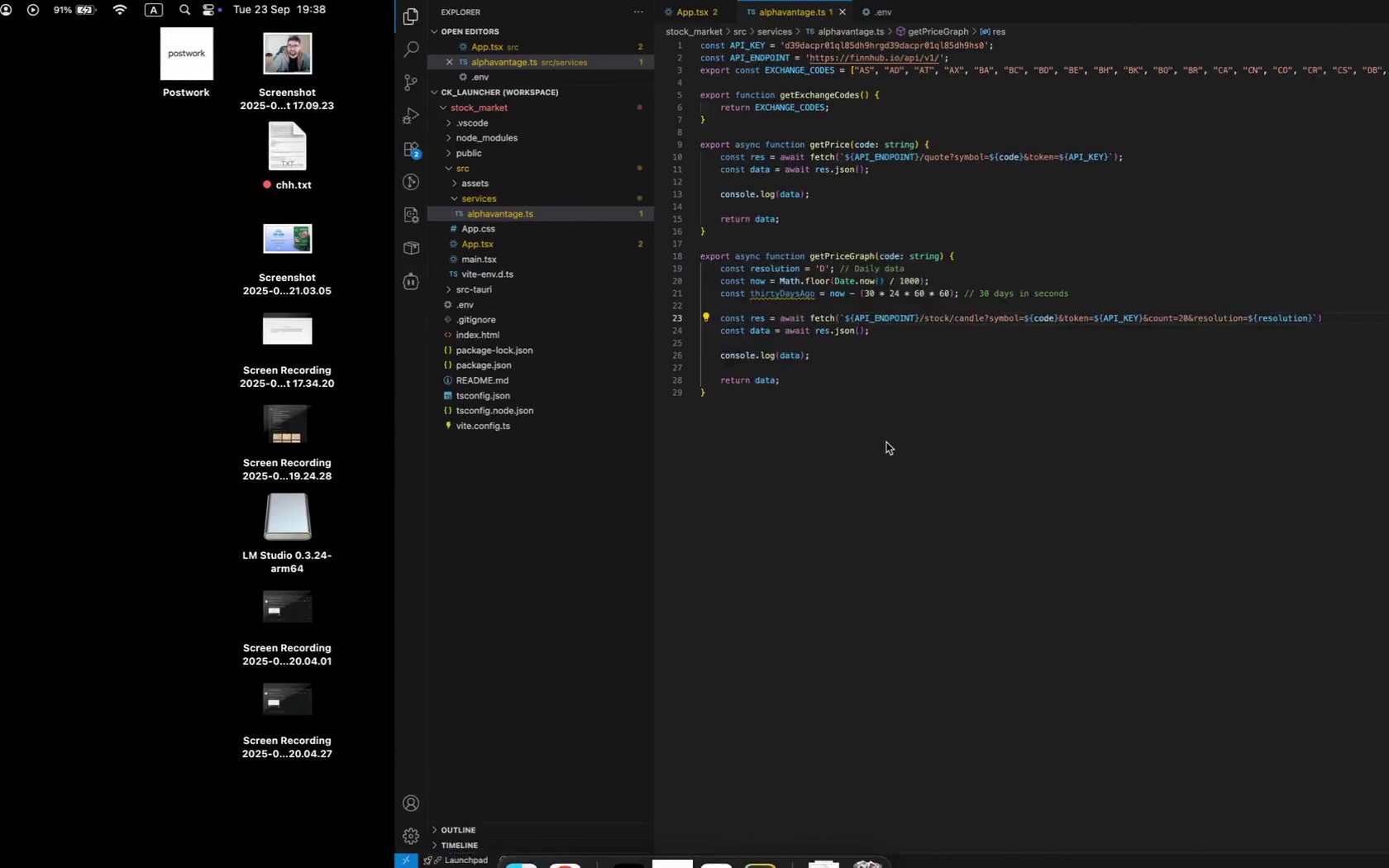 
key(Control+ArrowRight)
 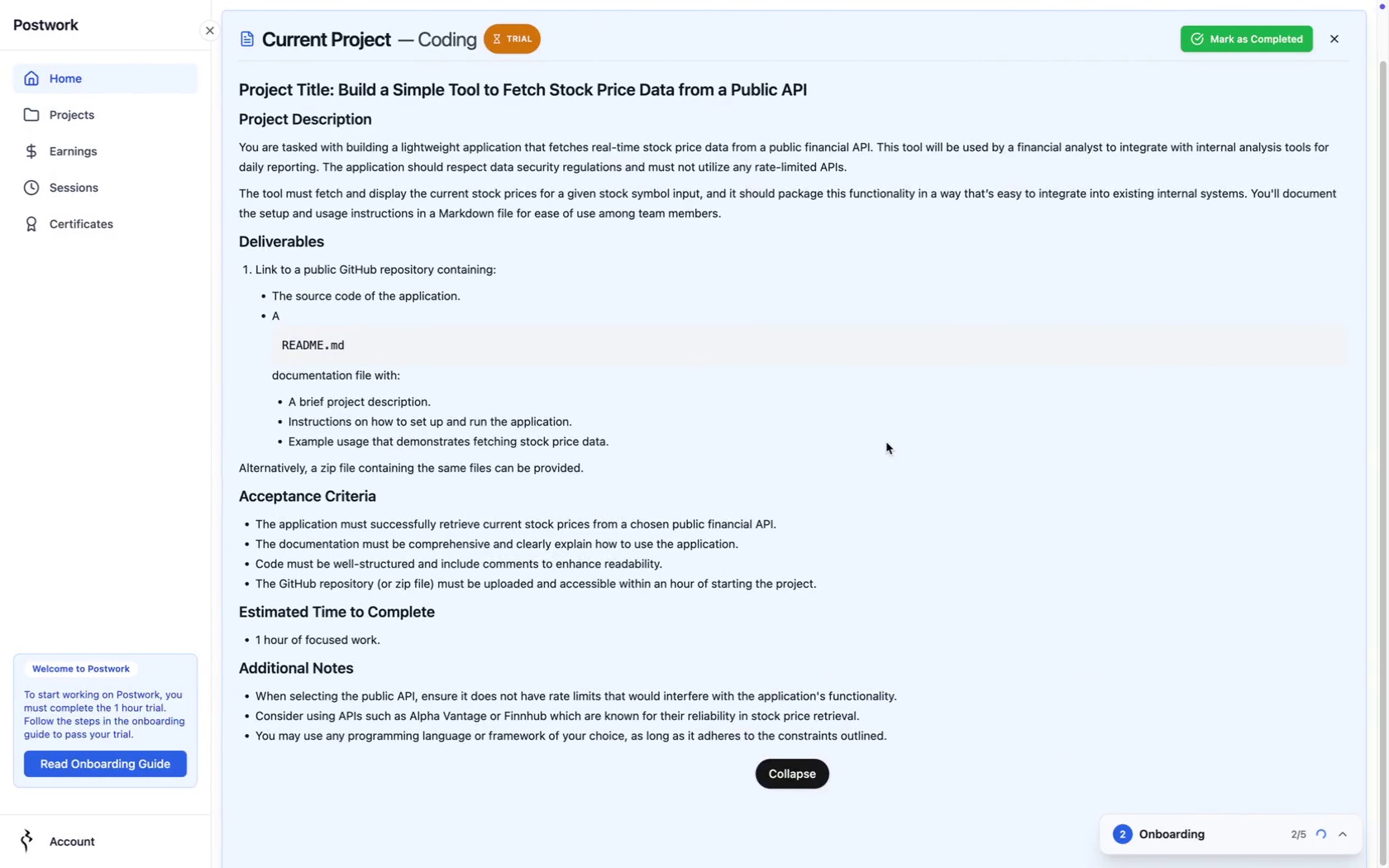 
key(Control+ArrowRight)